 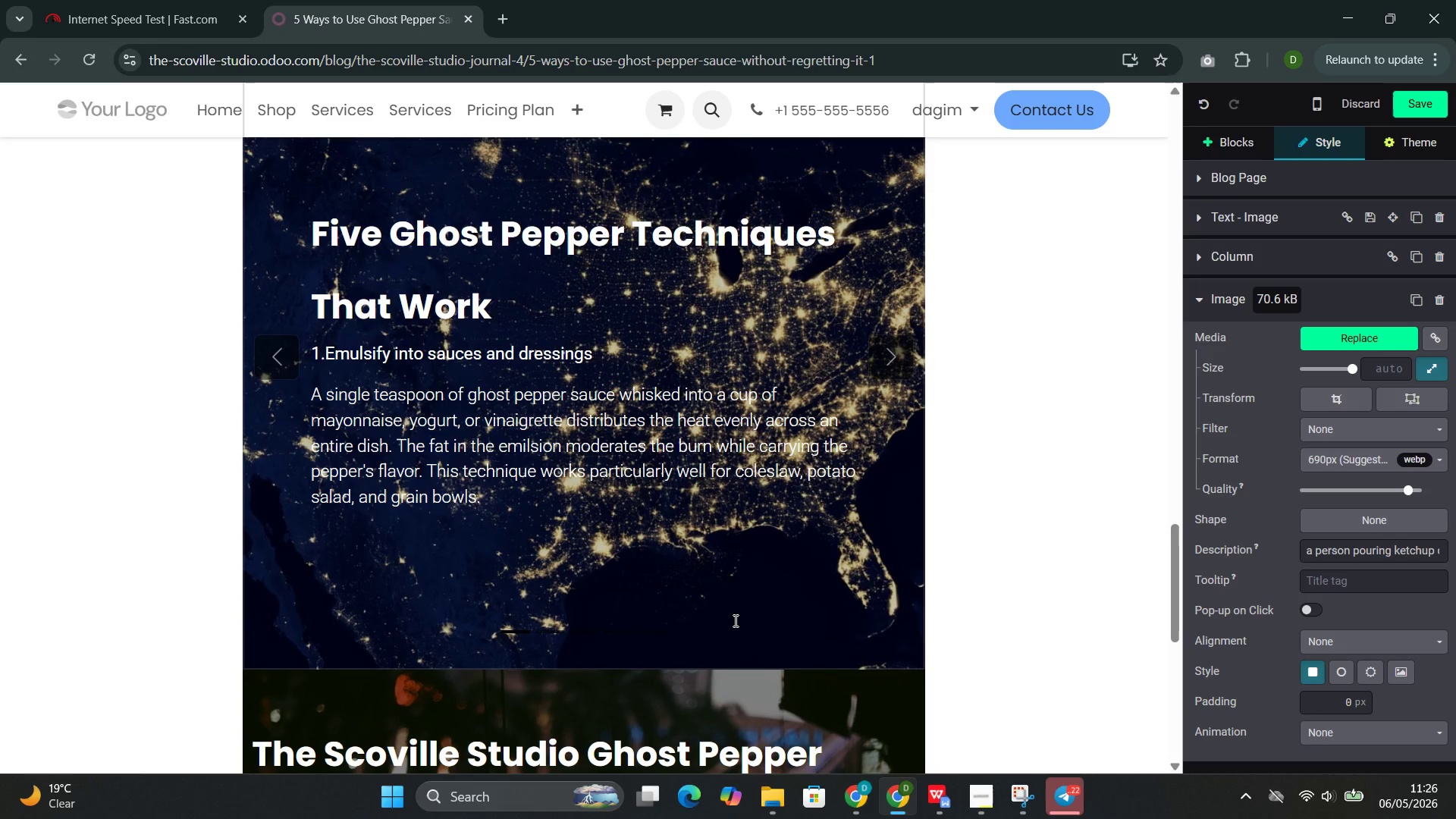 
left_click([832, 388])
 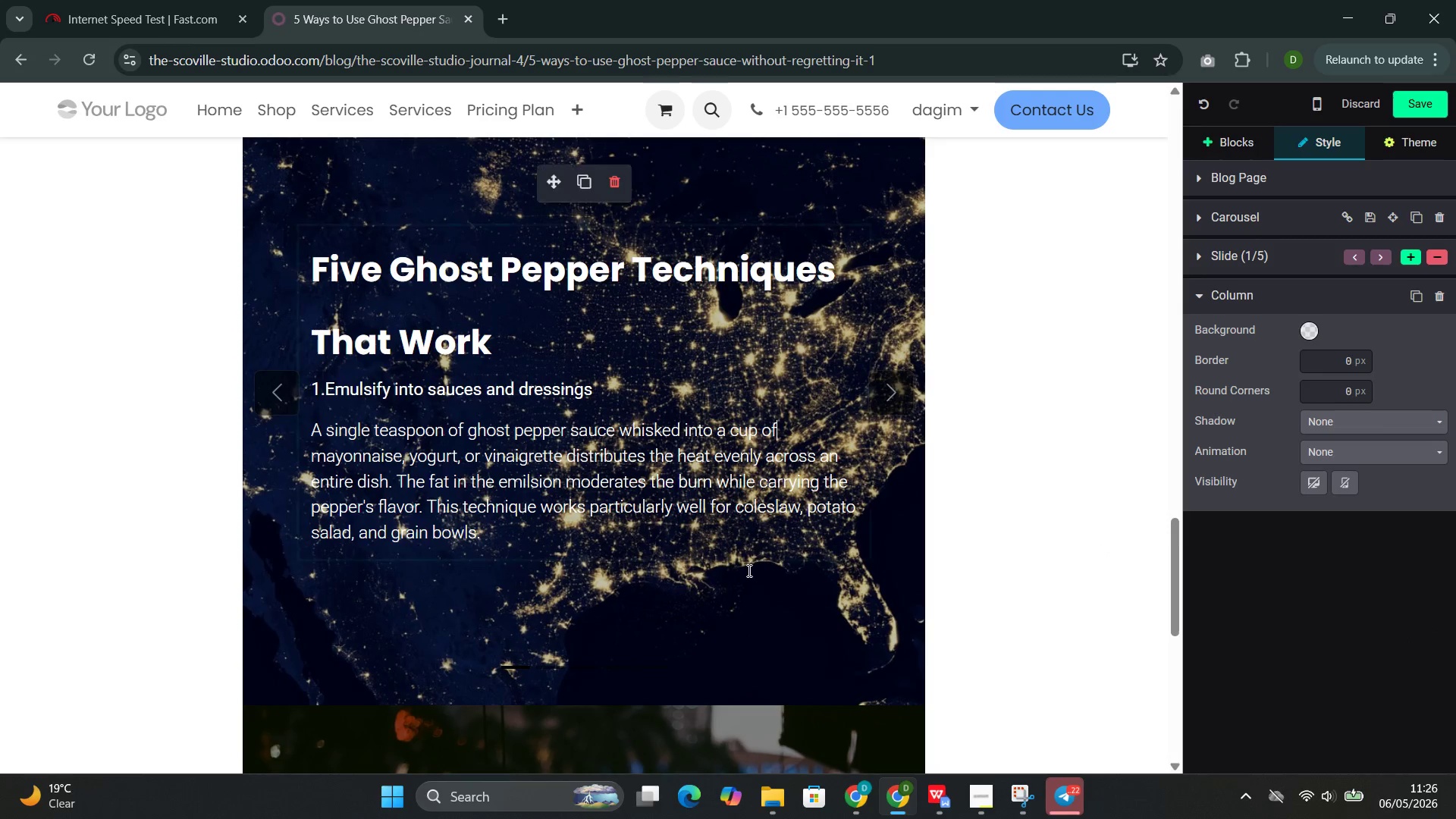 
left_click([708, 607])
 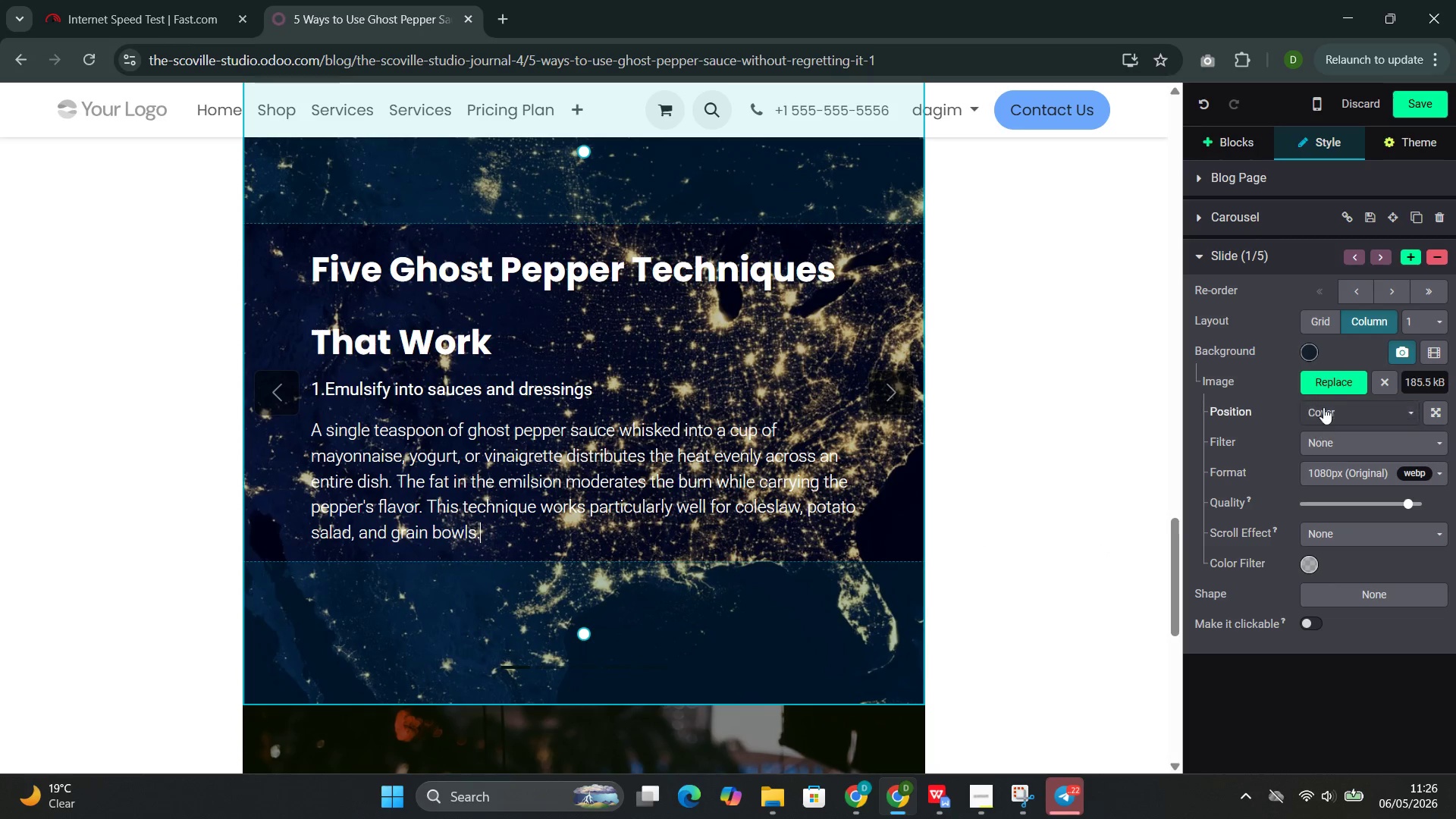 
left_click([1326, 385])
 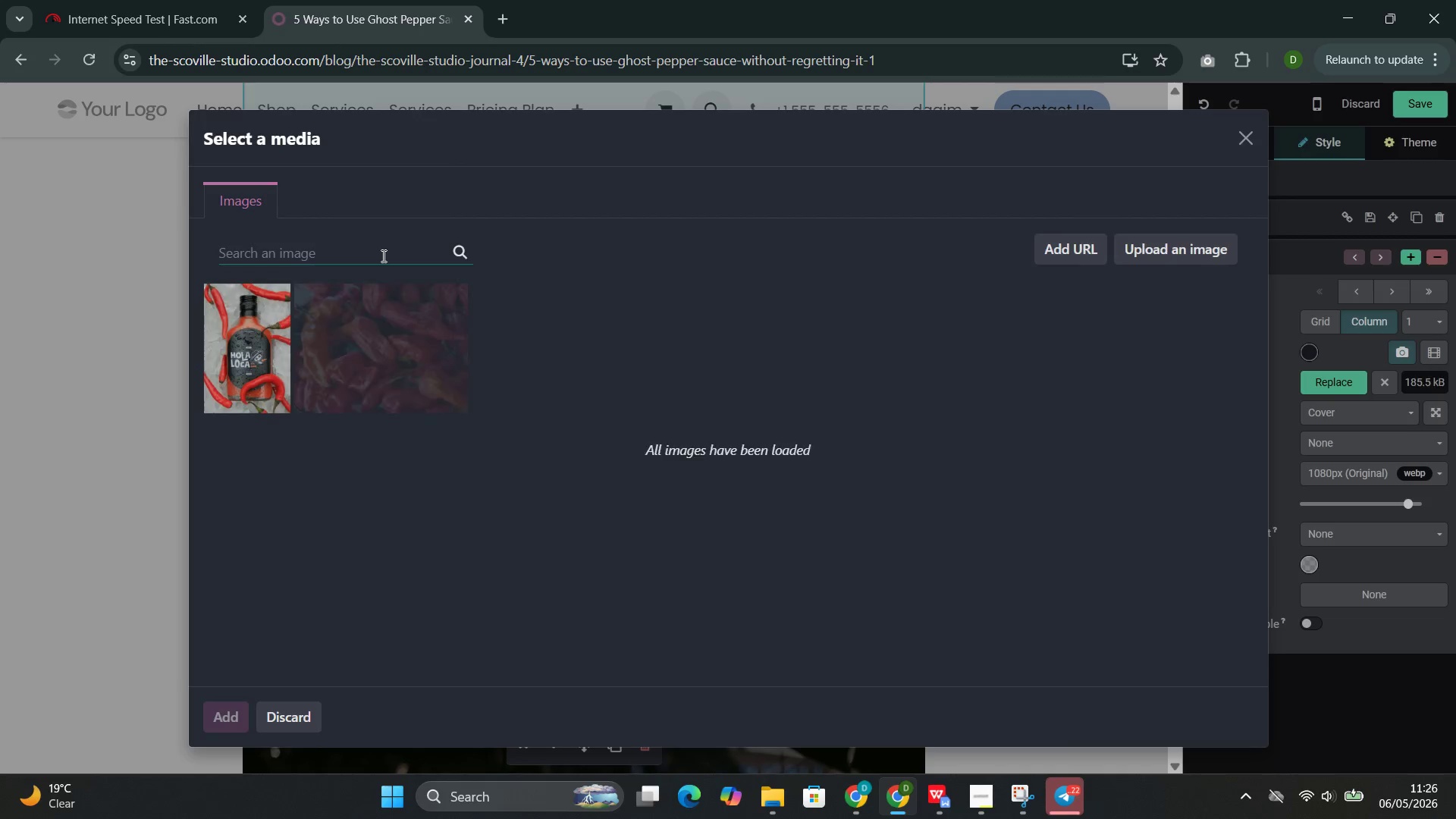 
left_click([367, 255])
 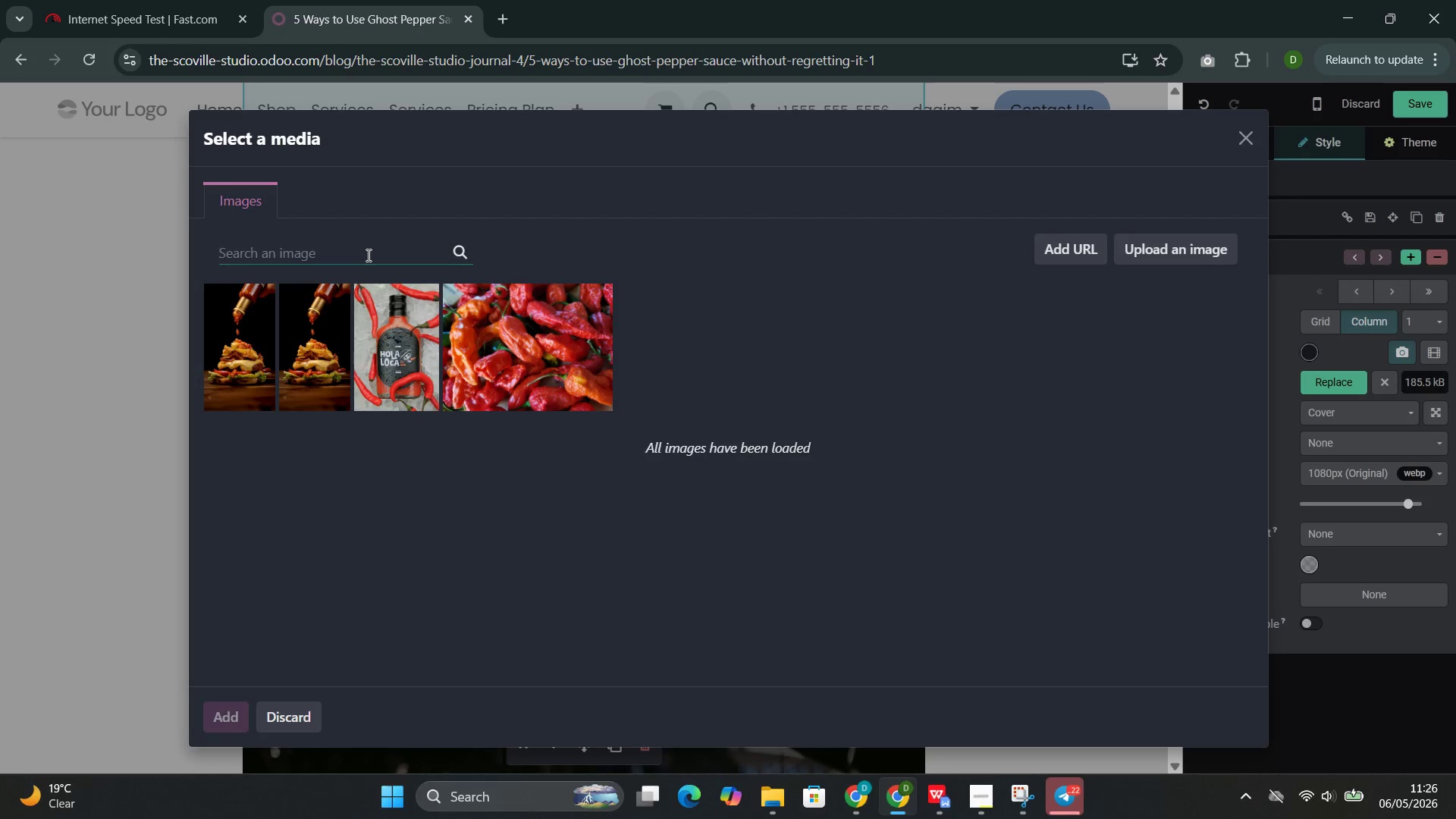 
type(plated dish)
 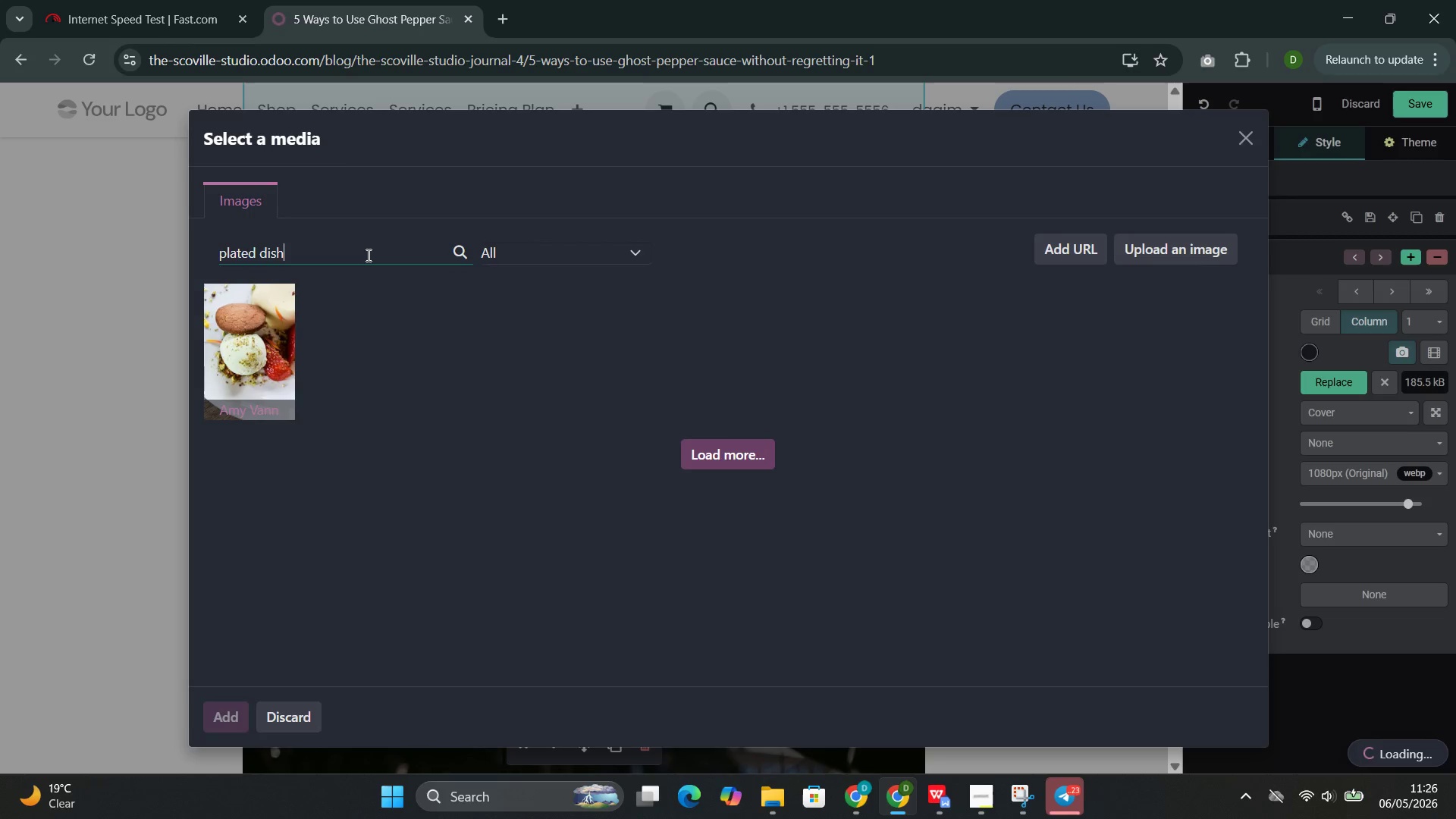 
wait(12.62)
 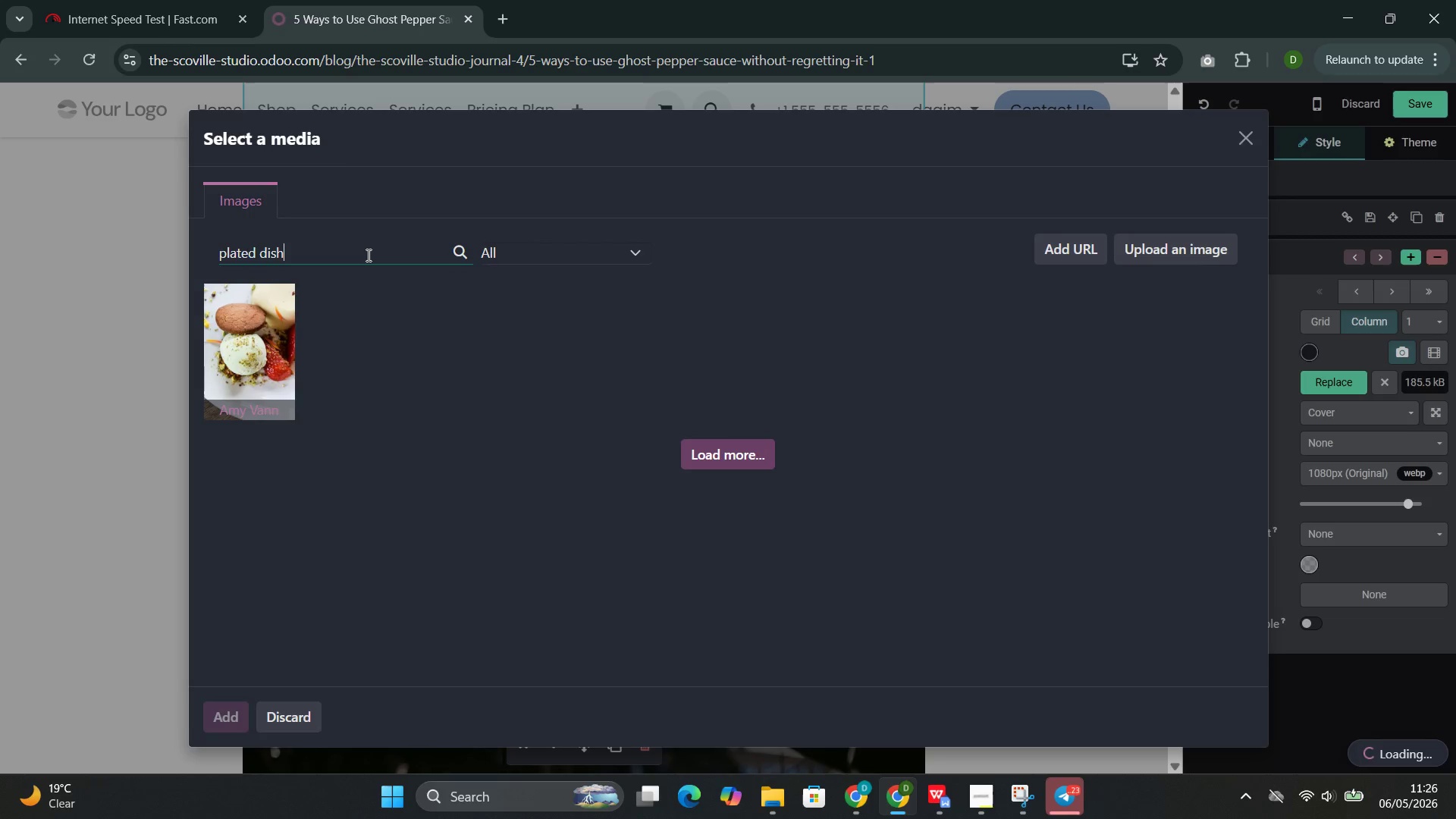 
key(Space)
 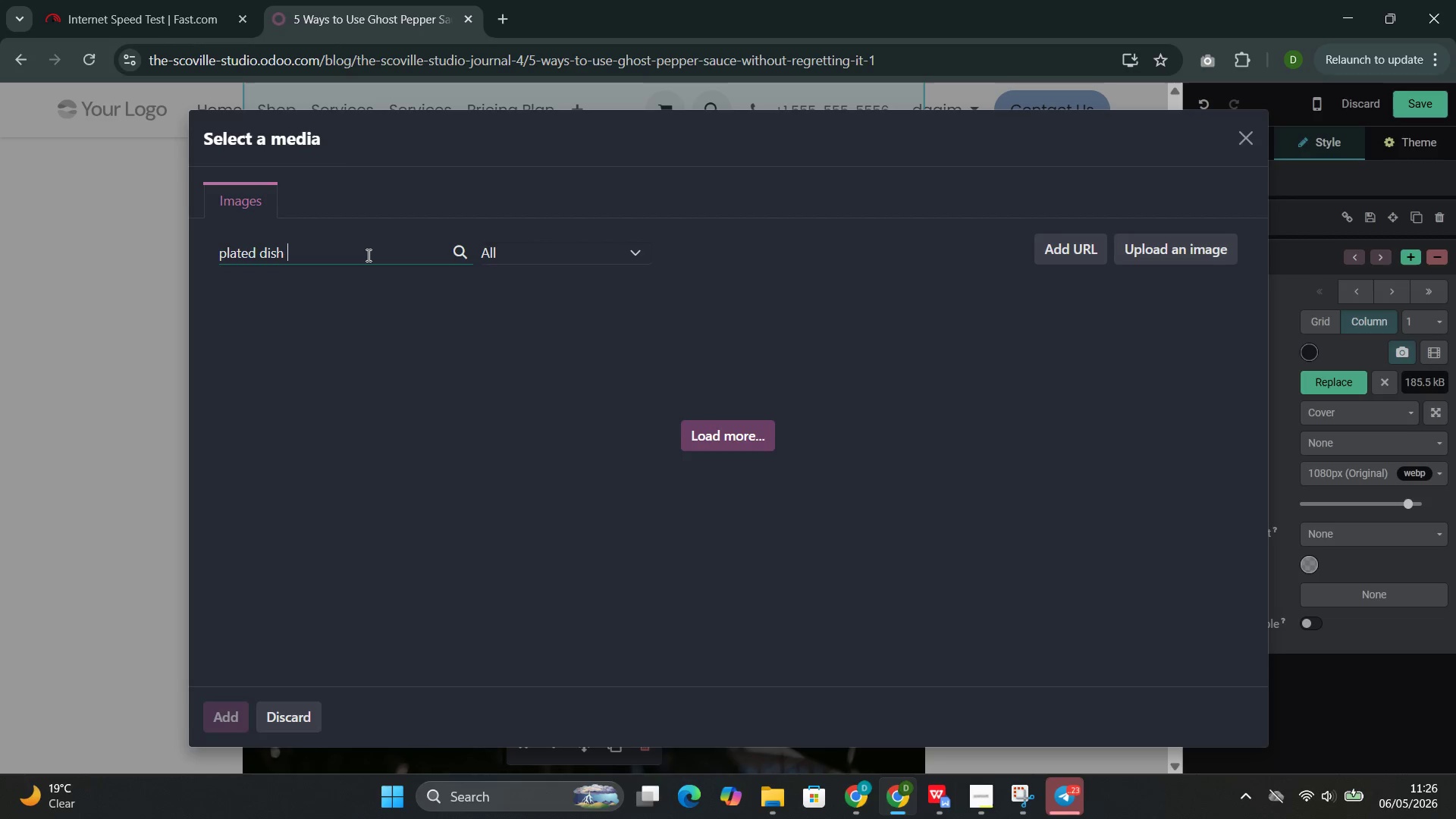 
key(Backspace)
 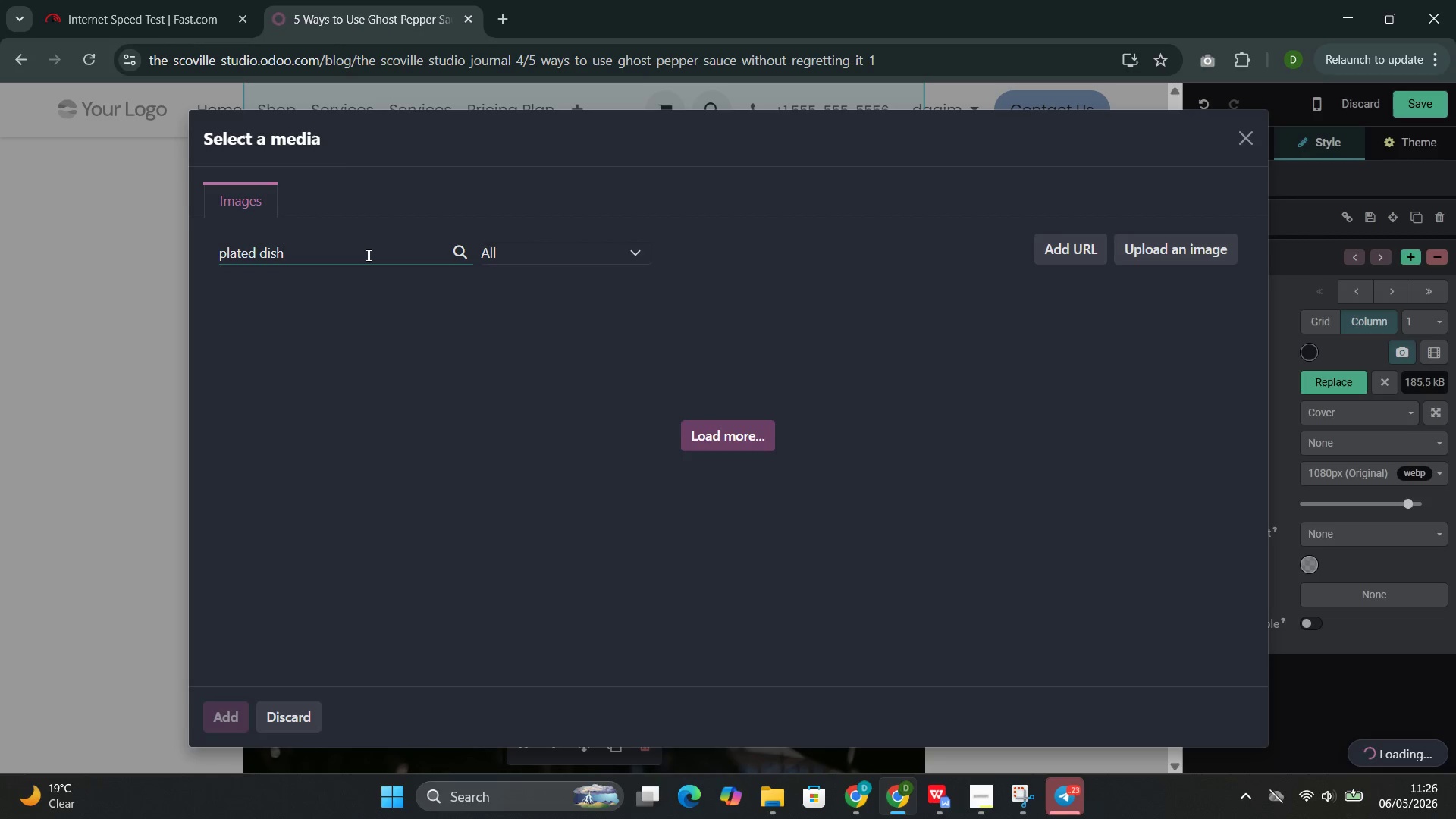 
key(Backspace)
 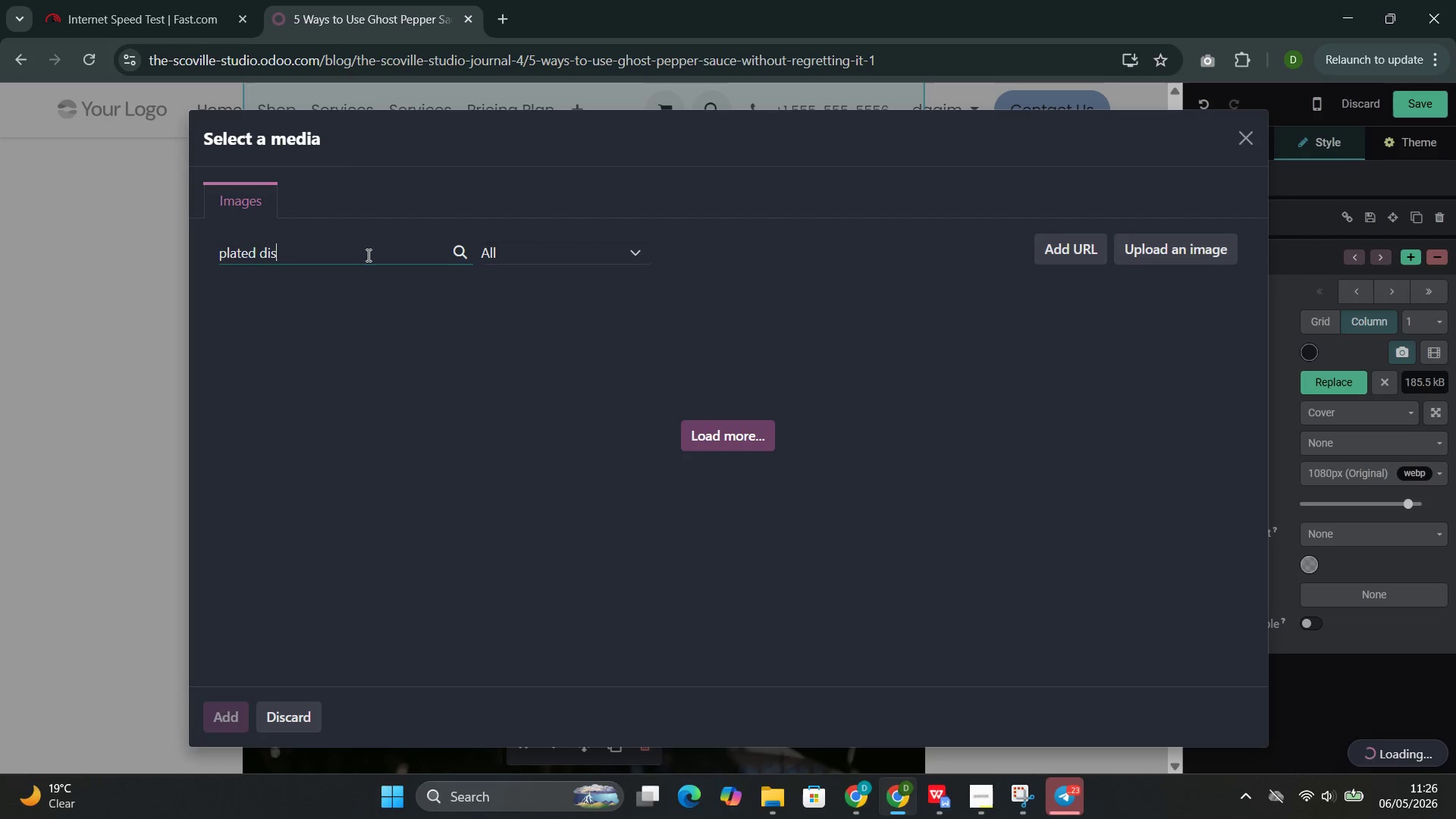 
key(Backspace)
 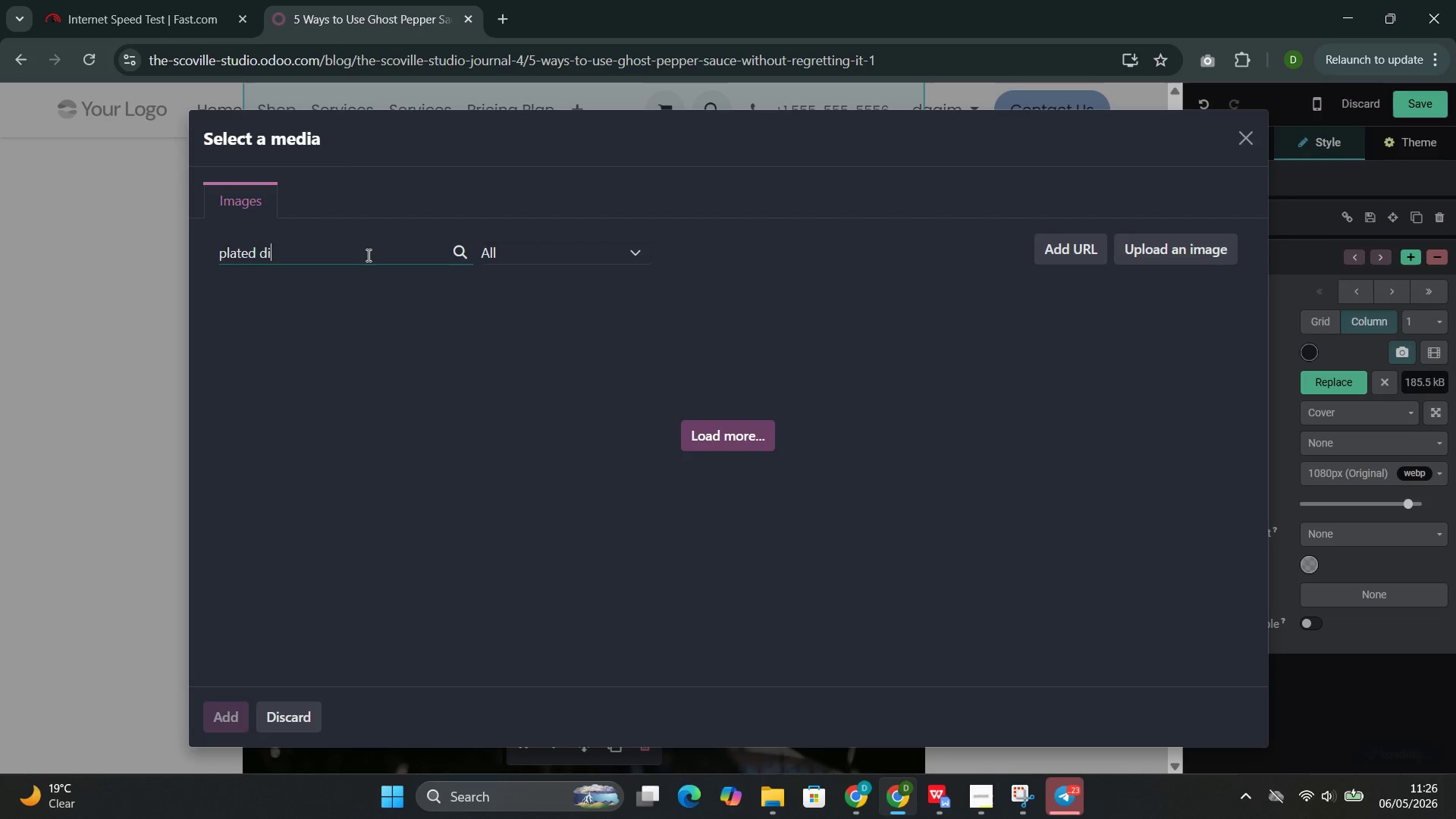 
key(Backspace)
 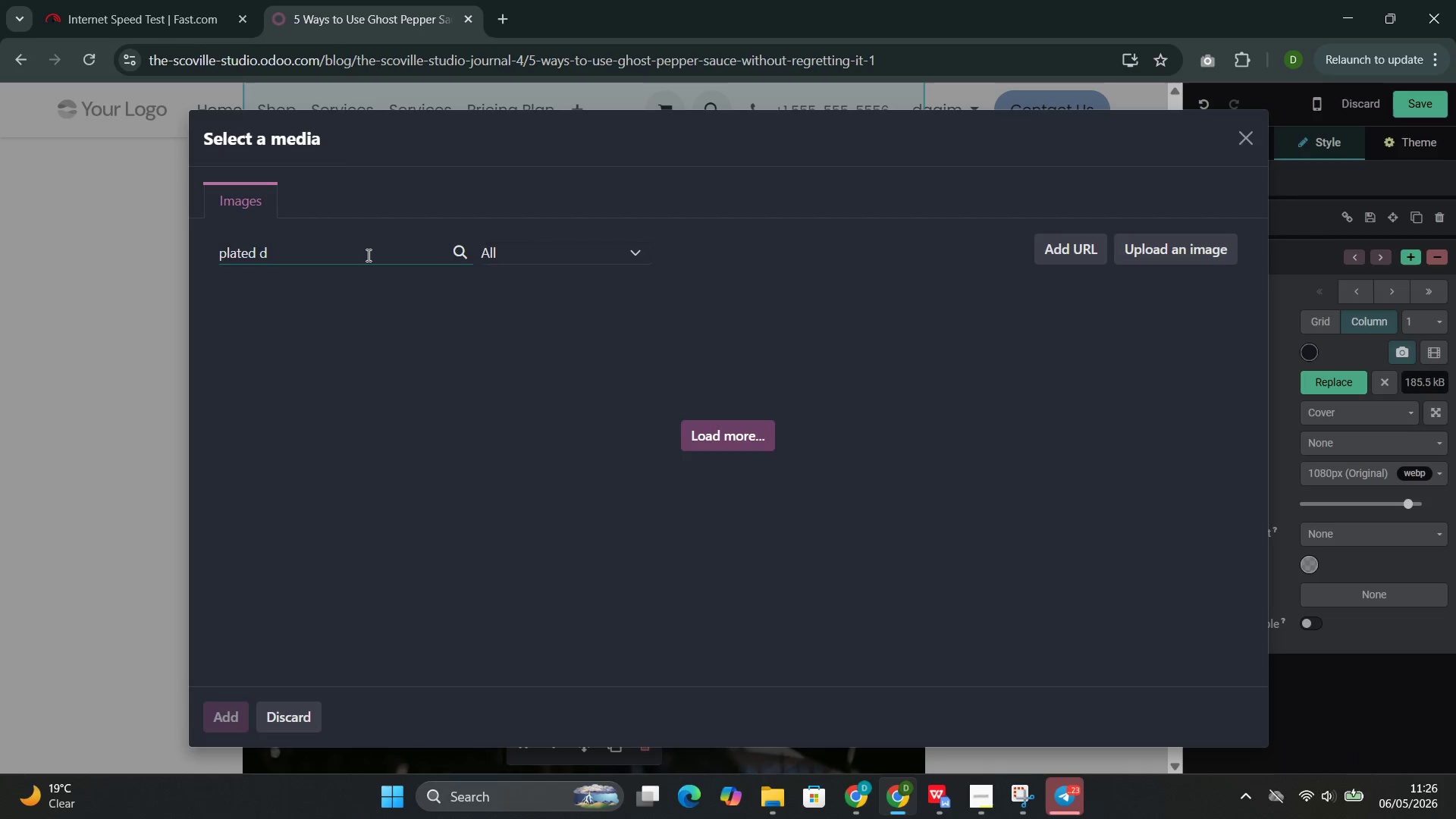 
key(Backspace)
 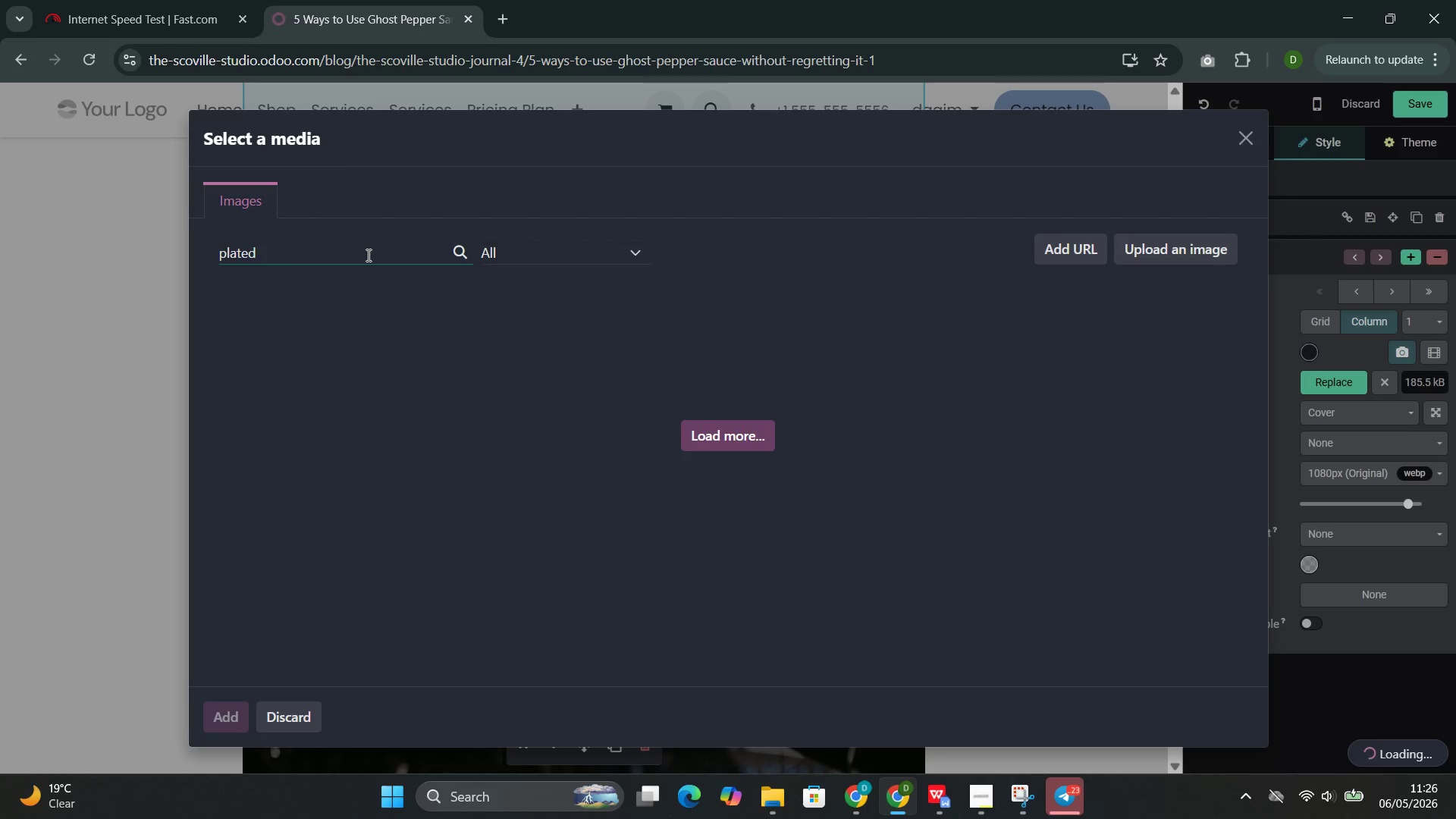 
key(Backspace)
 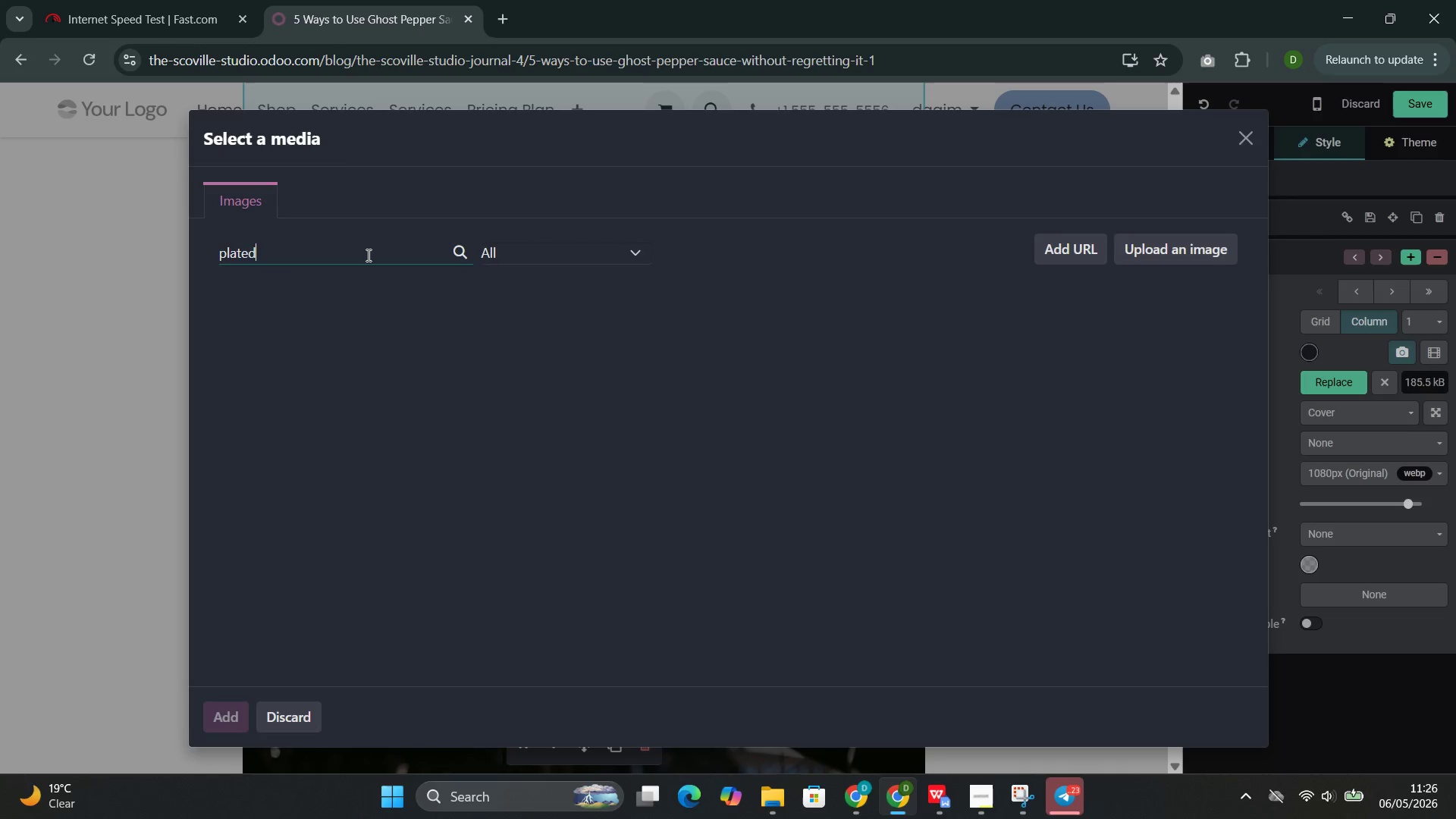 
wait(8.5)
 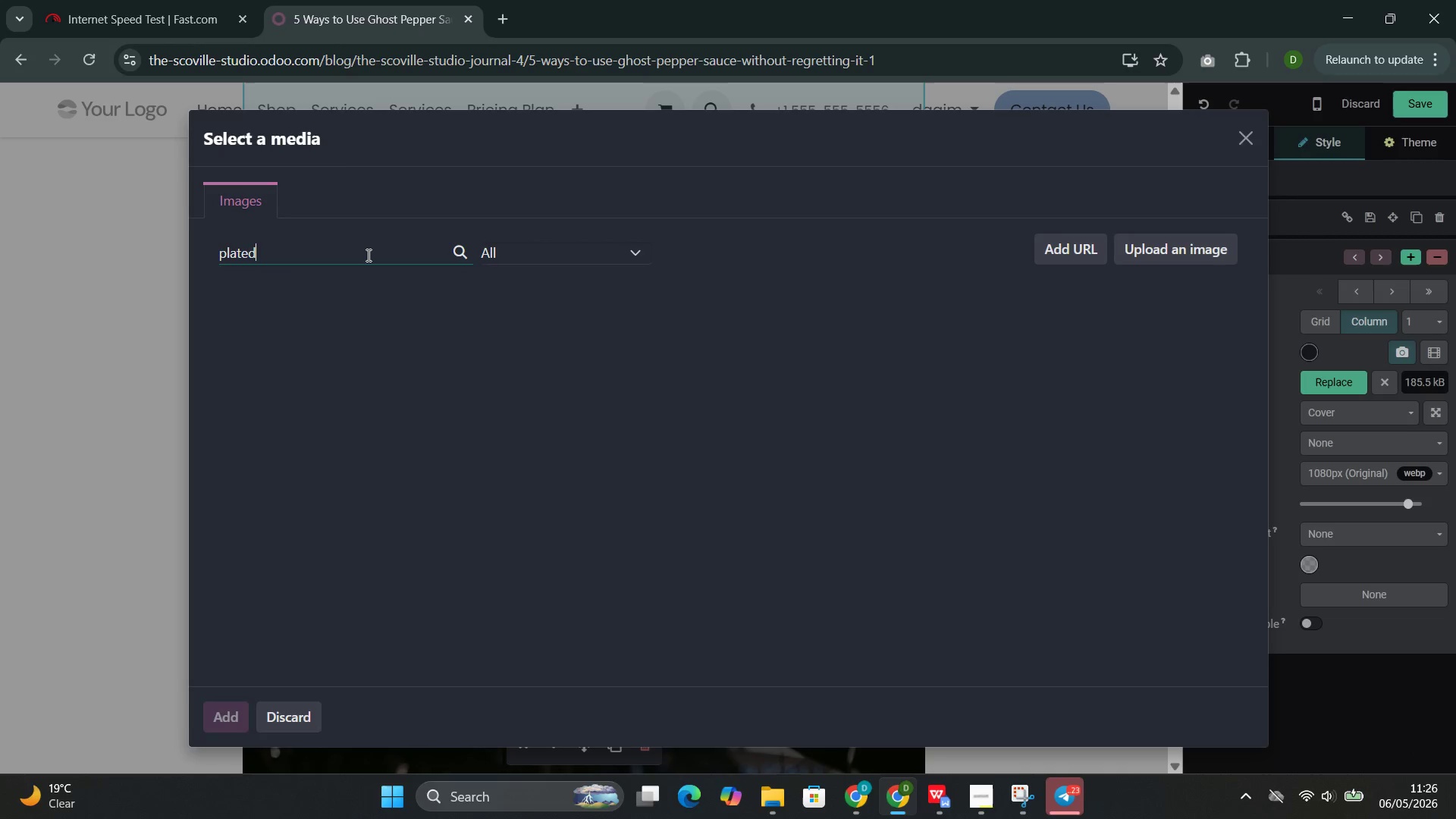 
key(Space)
 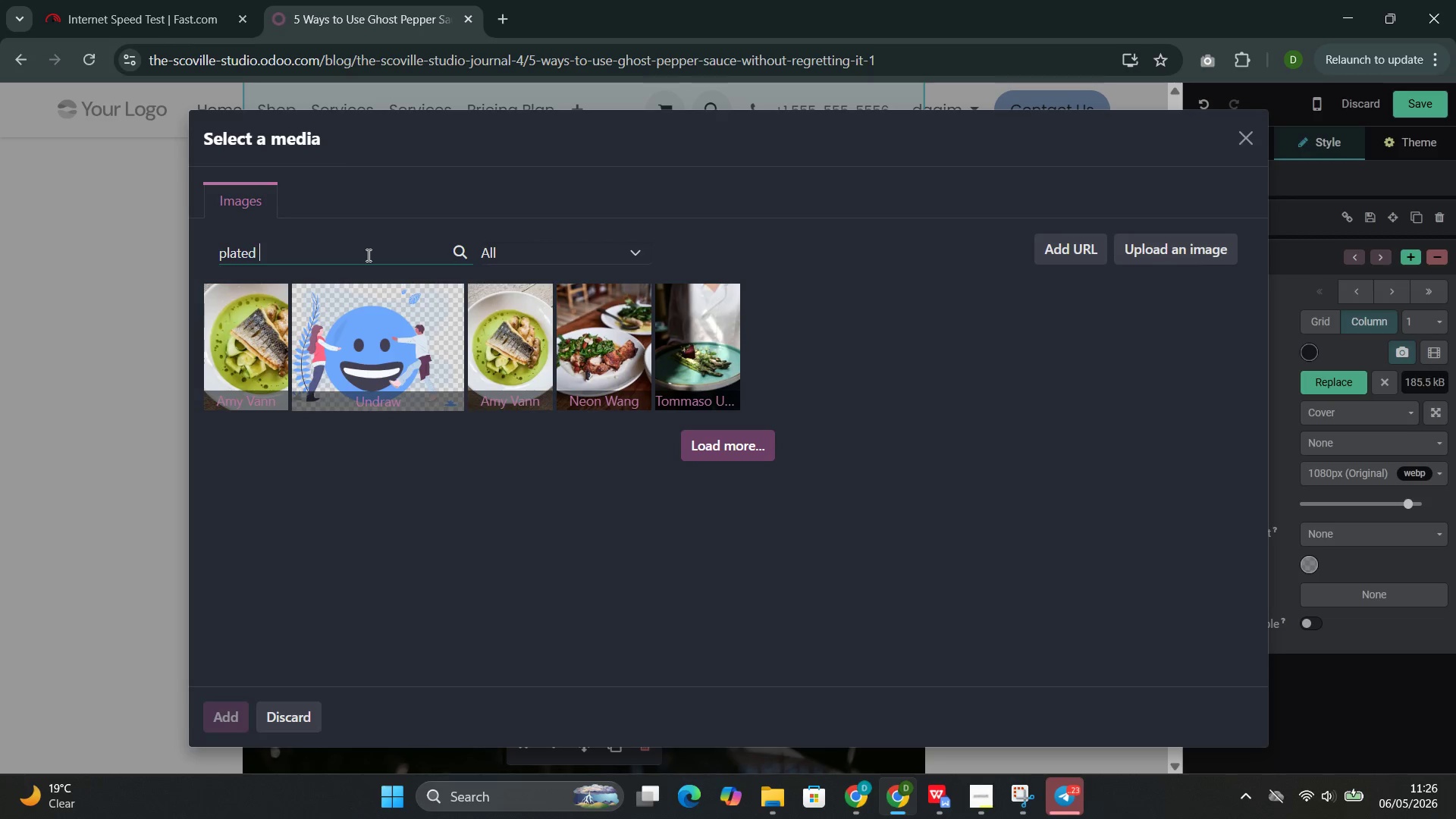 
wait(6.22)
 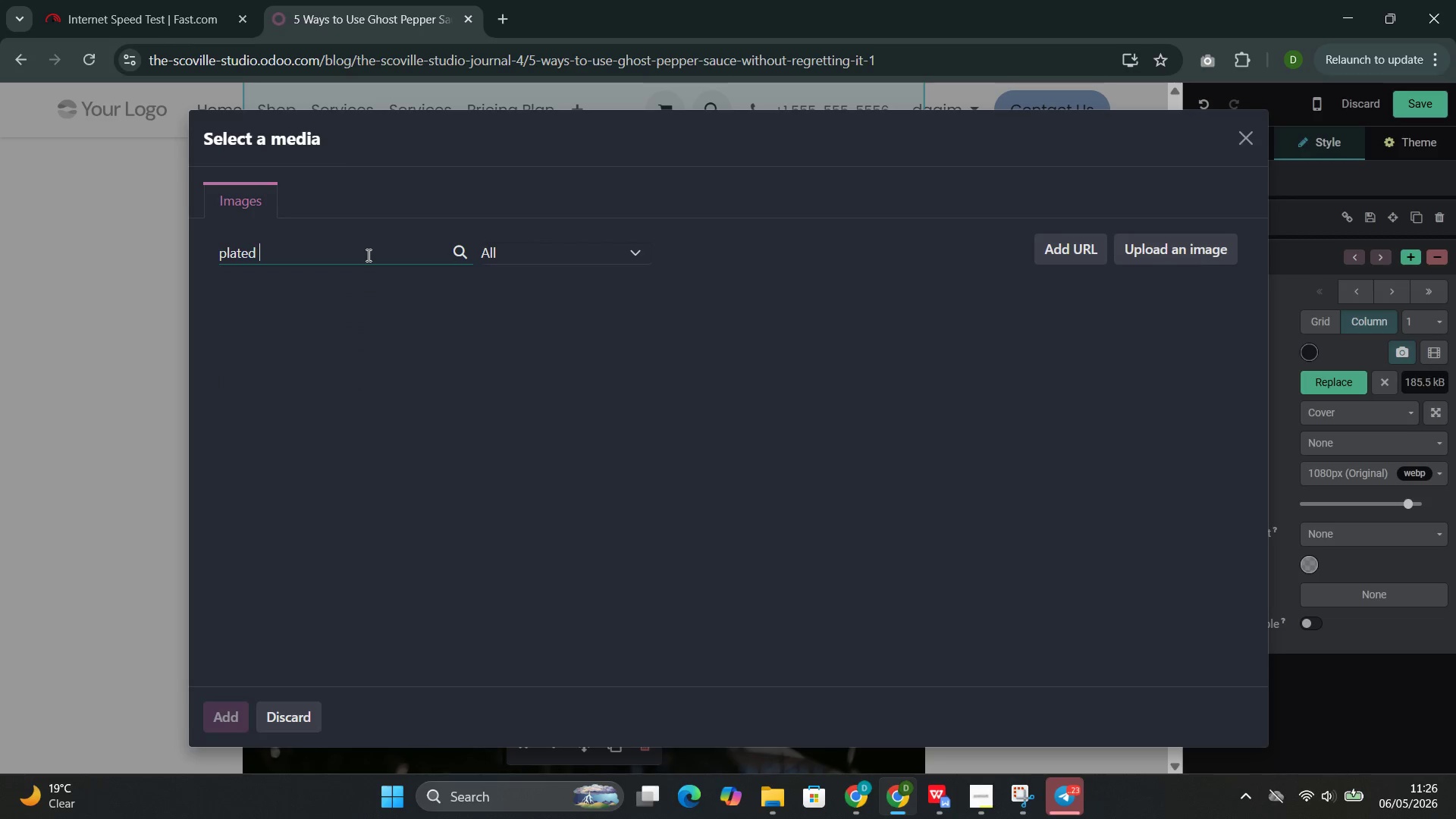 
left_click([620, 358])
 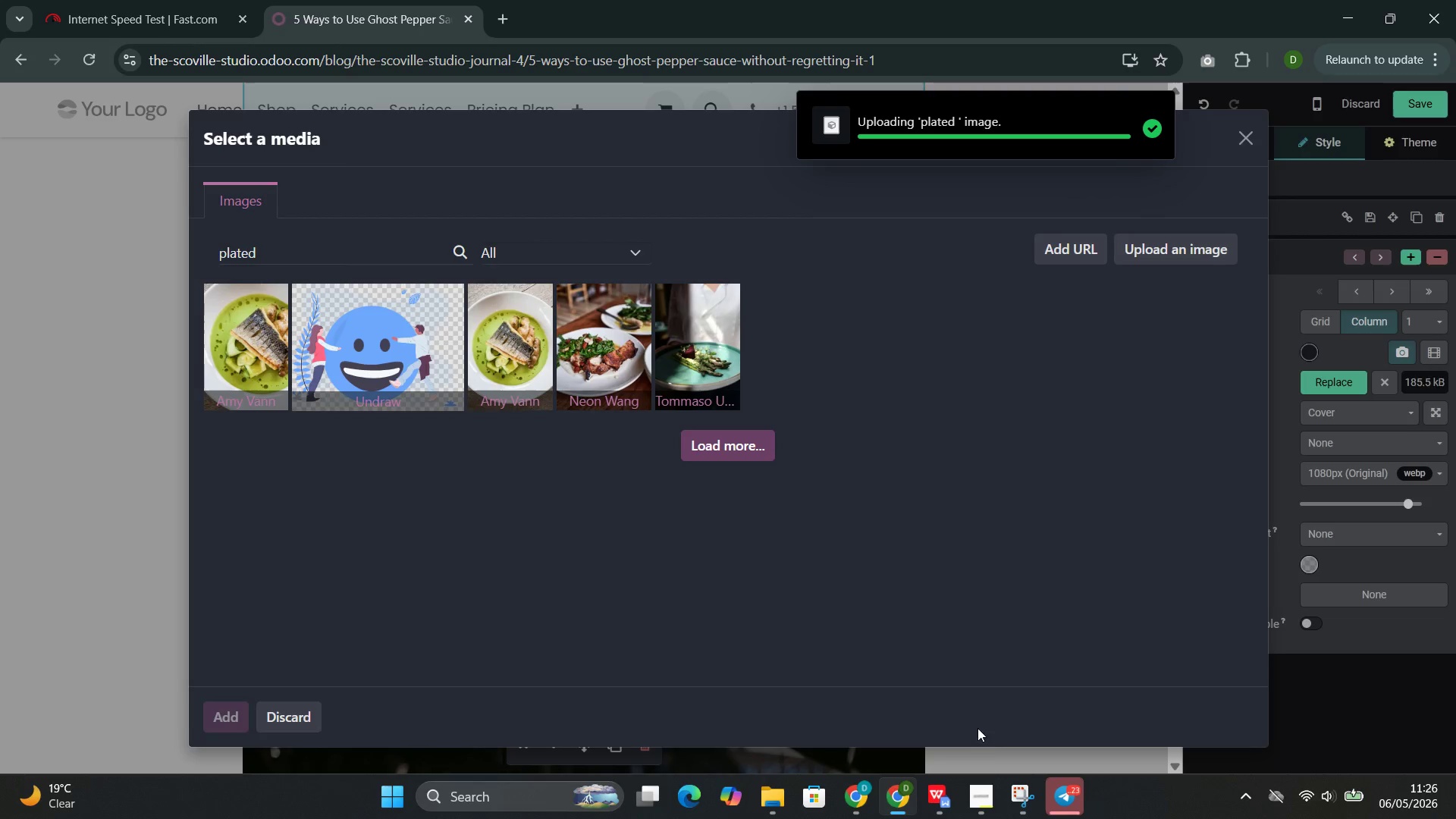 
left_click([924, 686])